 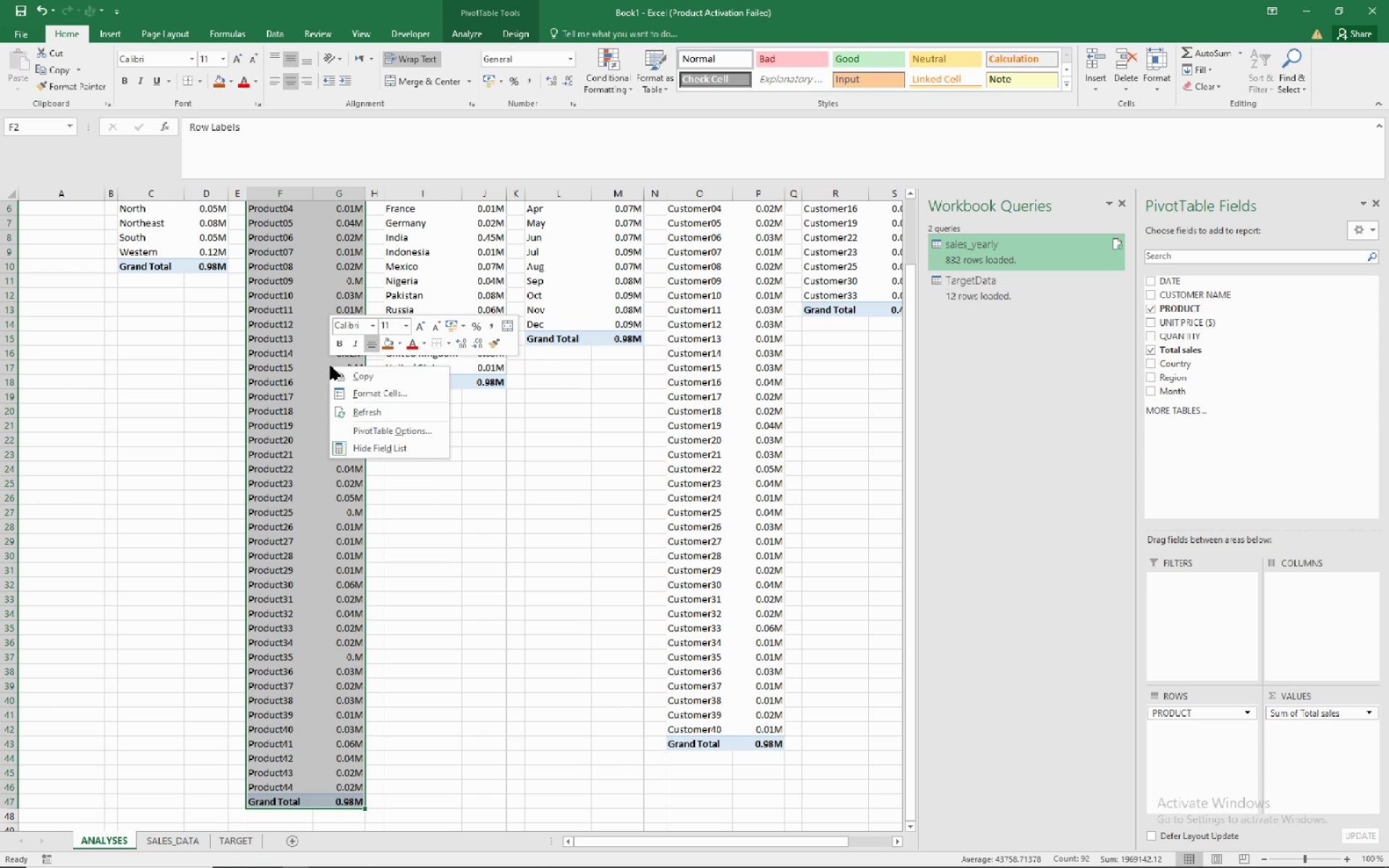 
left_click([367, 380])
 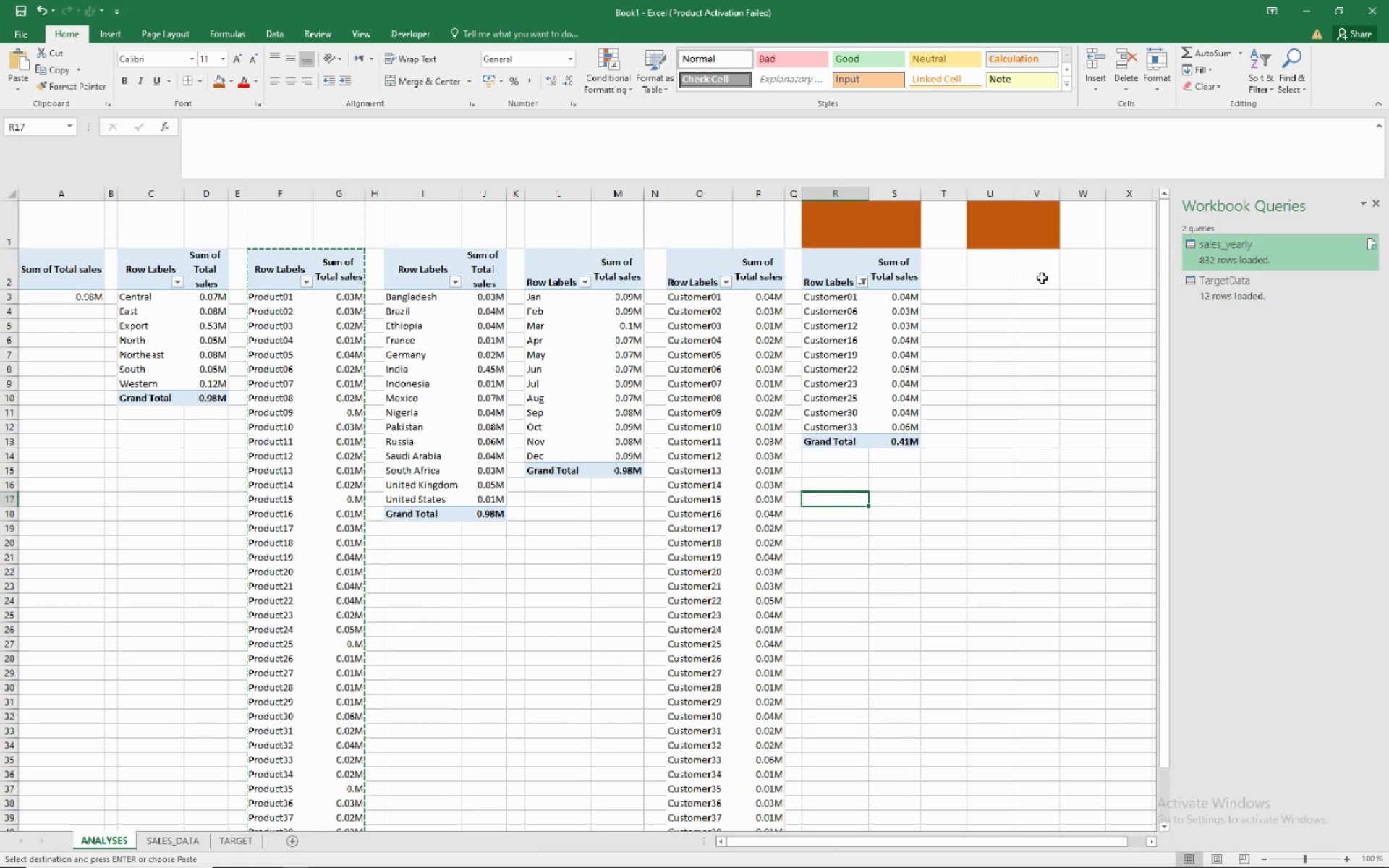 
left_click([1002, 268])
 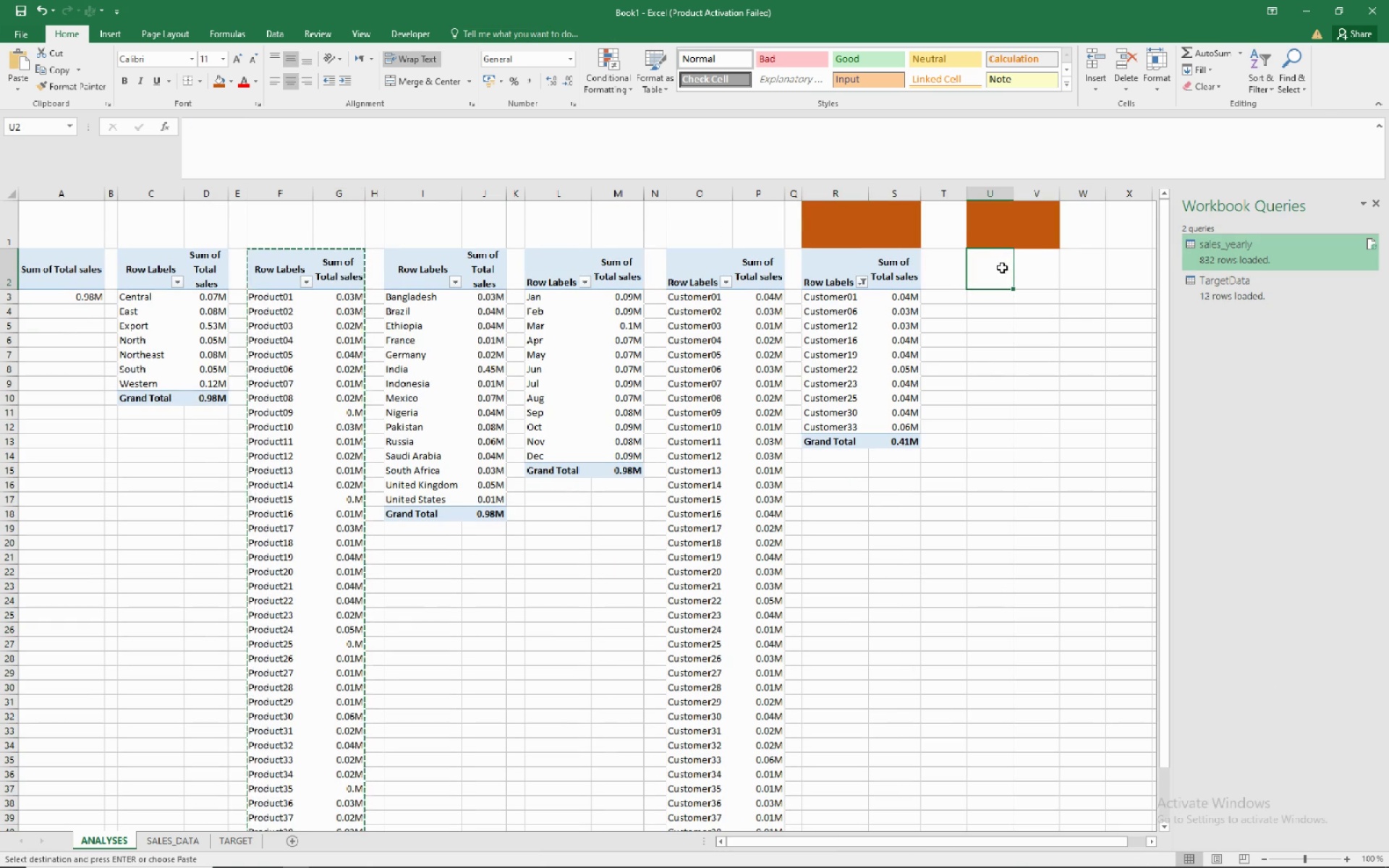 
right_click([1002, 268])
 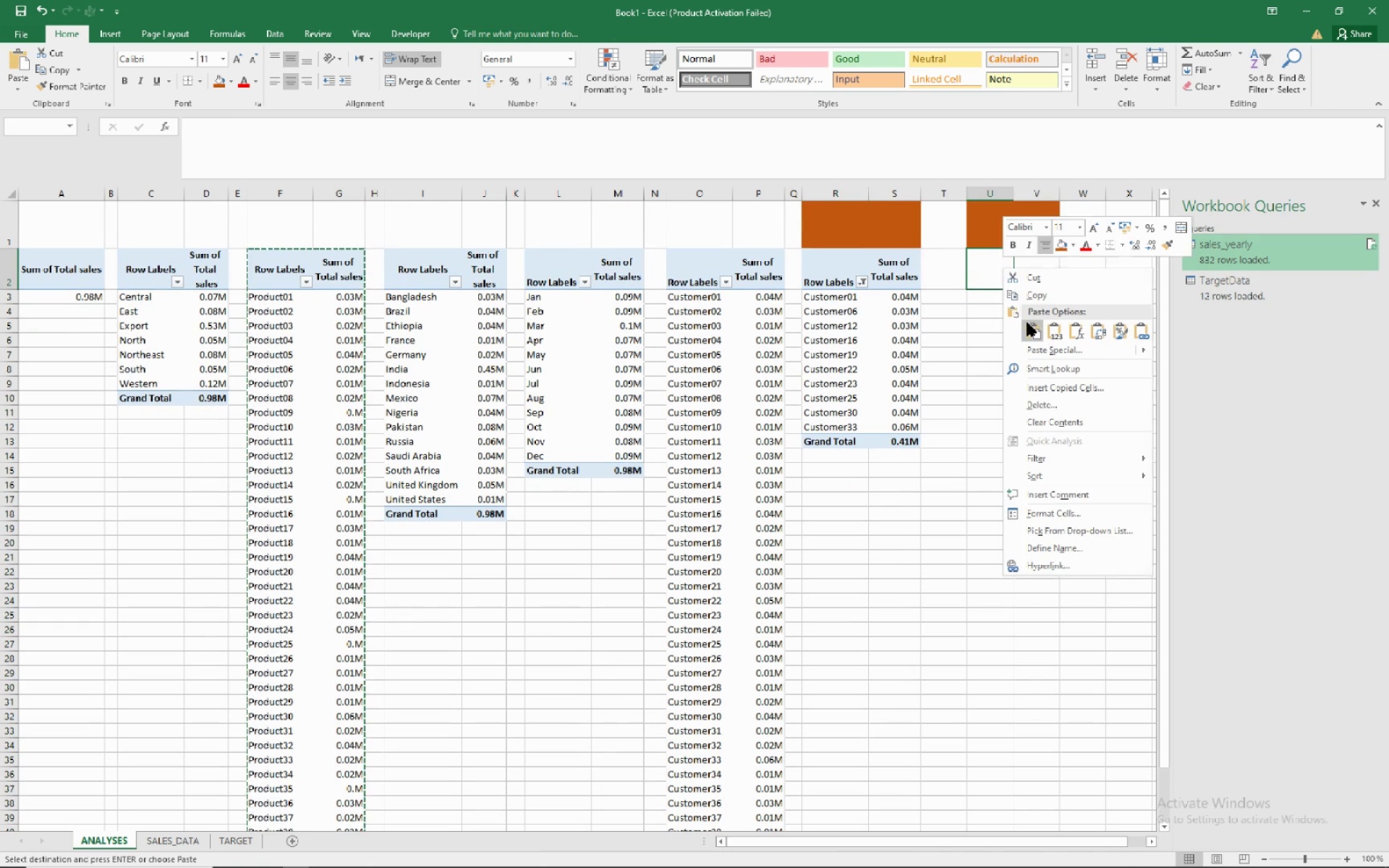 
left_click([1027, 323])
 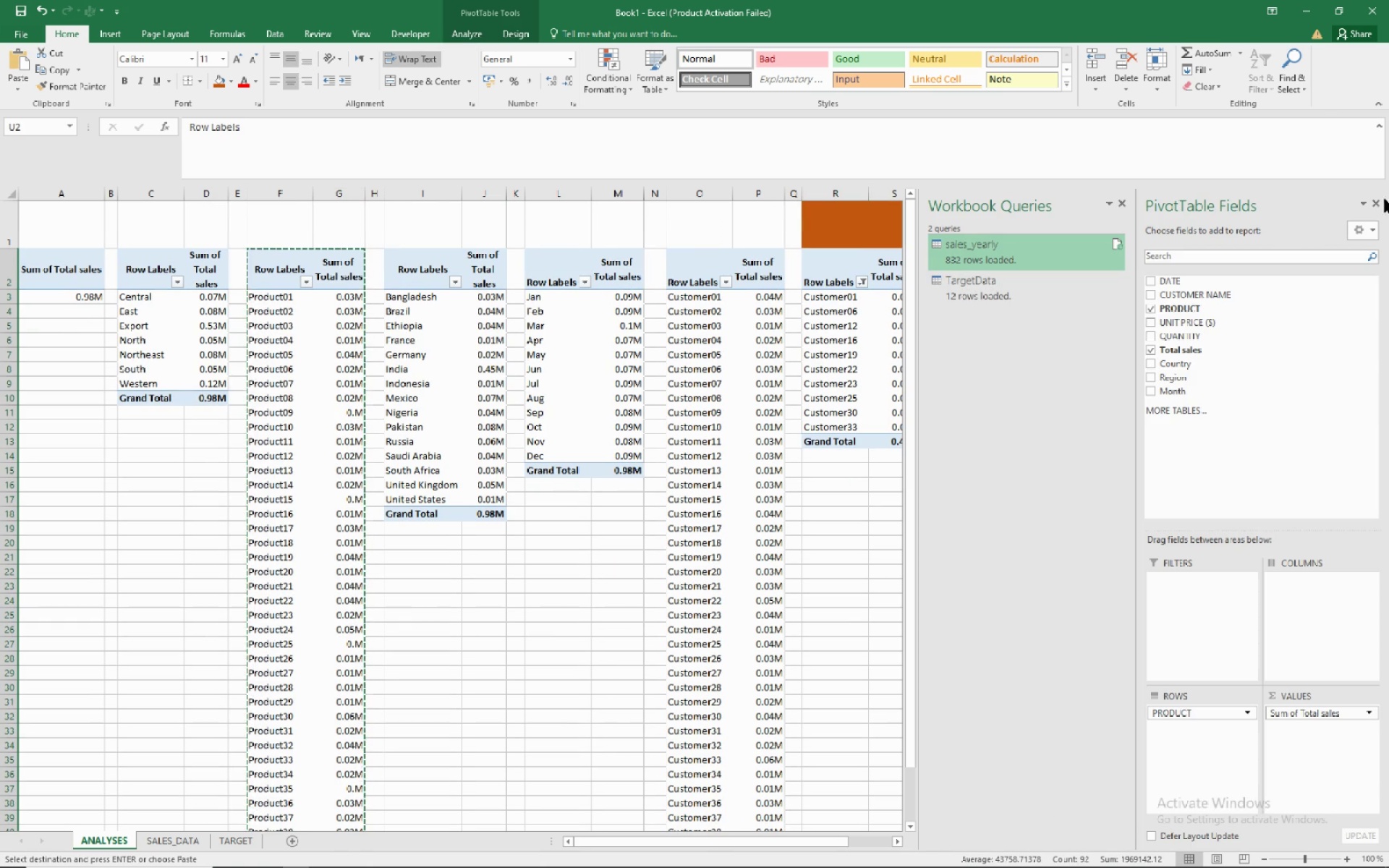 
left_click([1380, 200])
 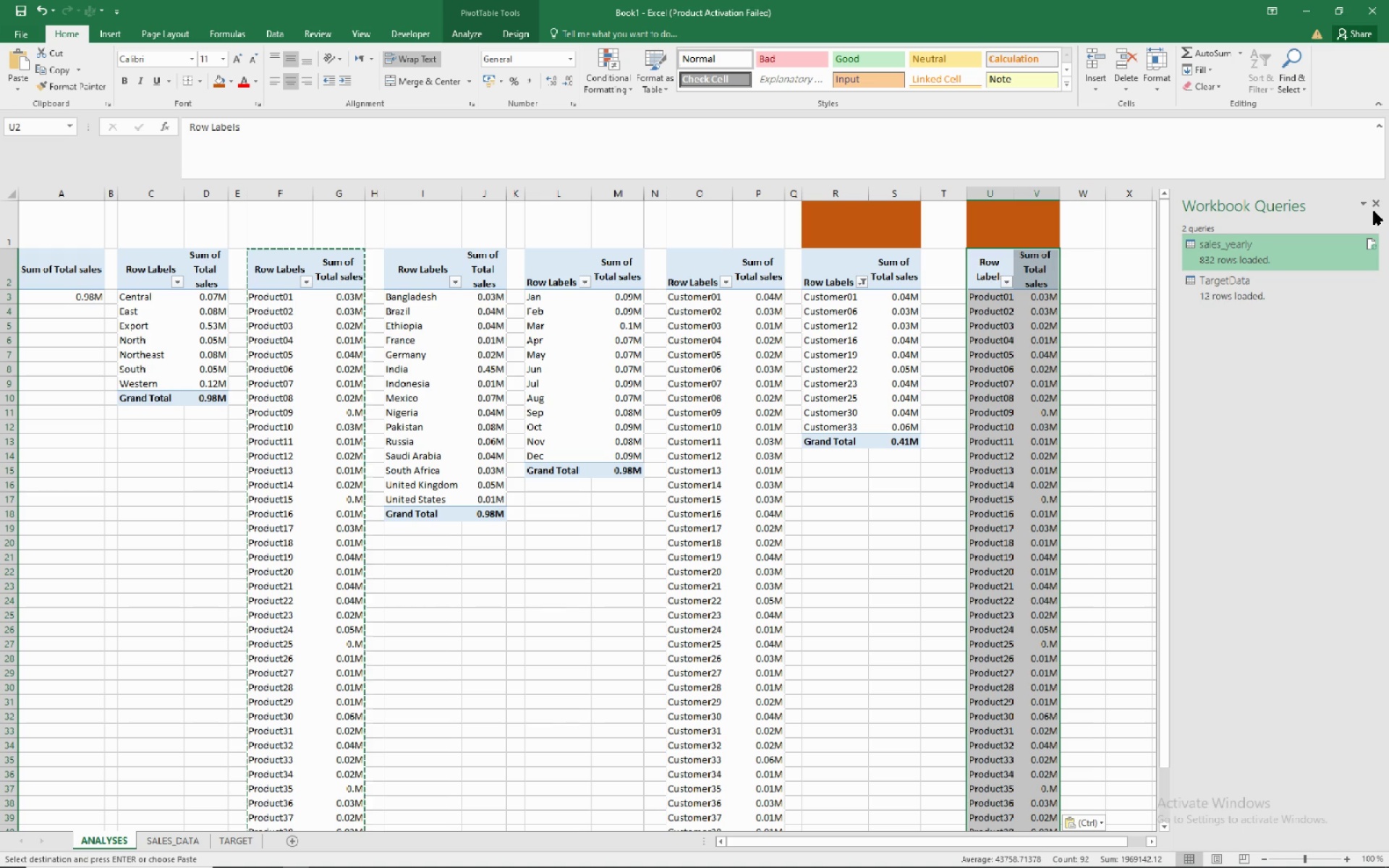 
left_click([1375, 206])
 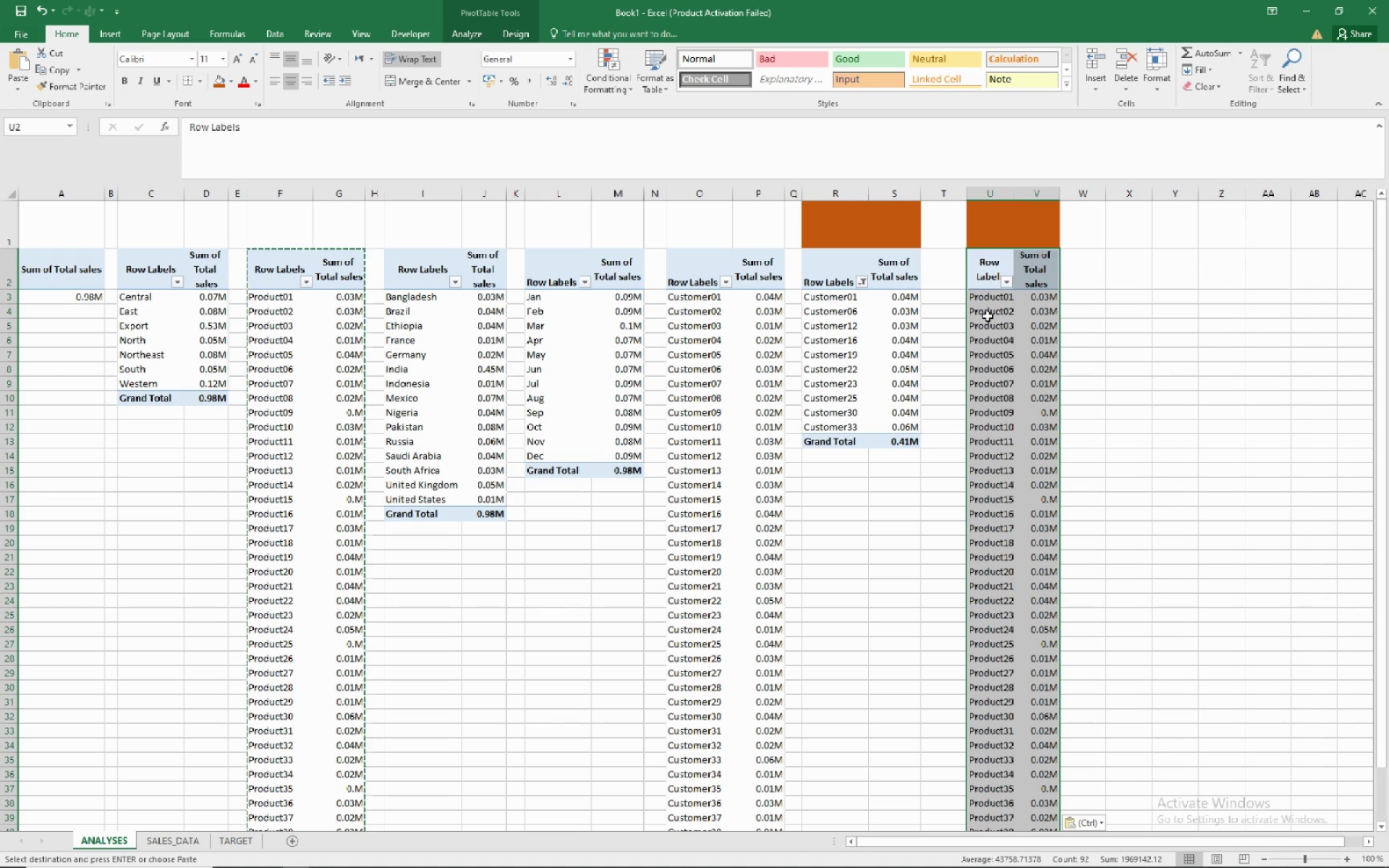 
left_click([987, 316])
 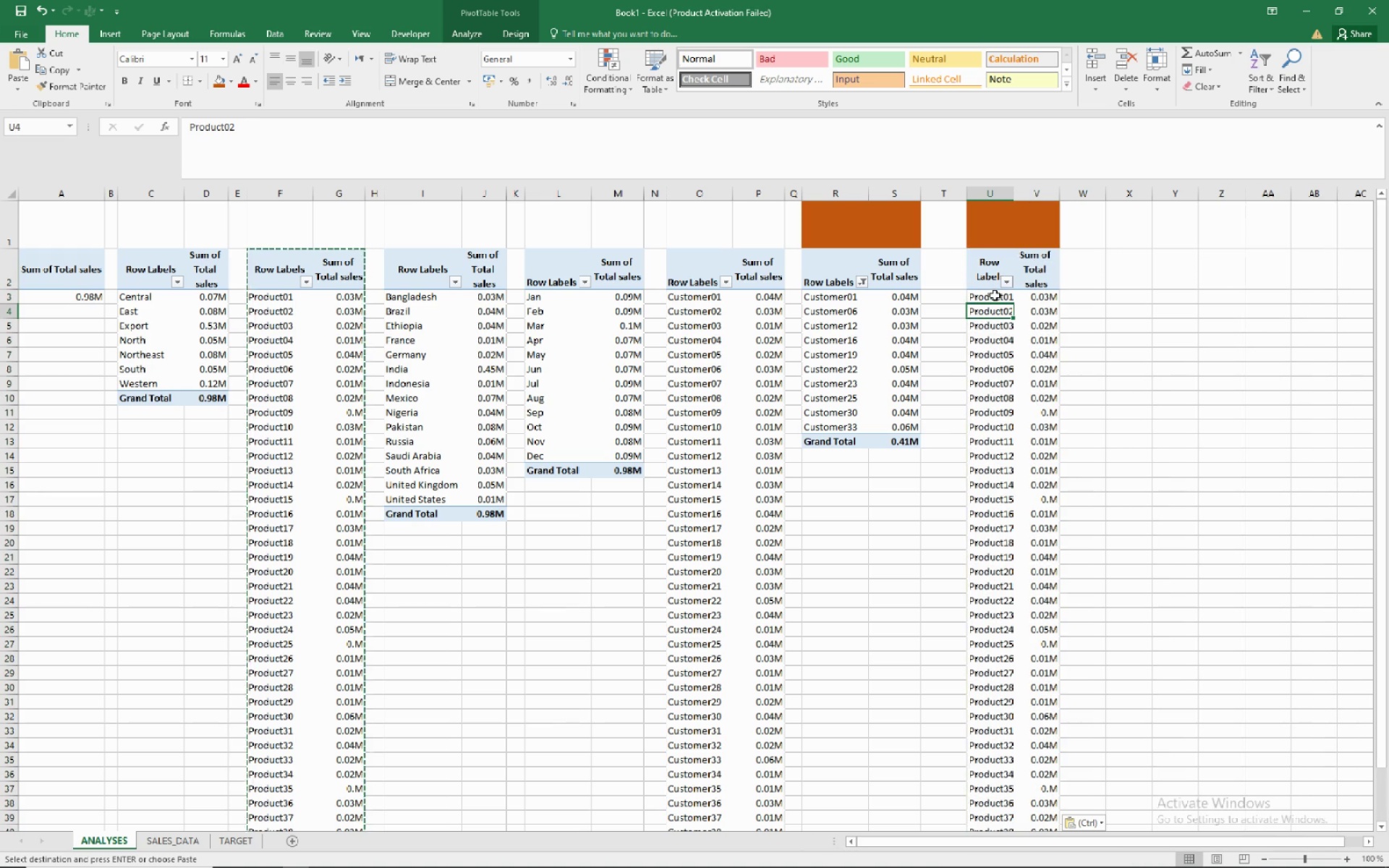 
right_click([995, 297])
 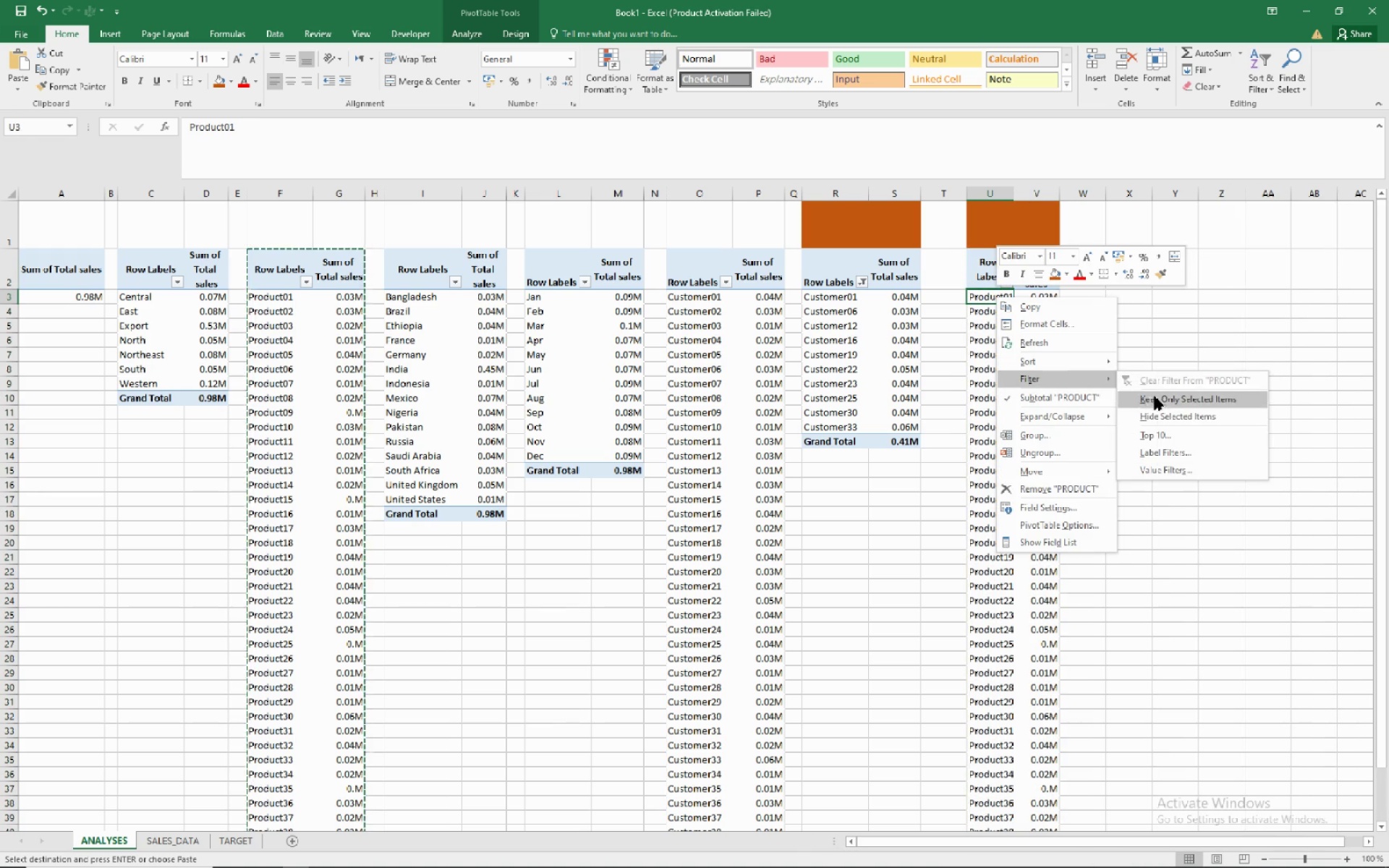 
left_click([1165, 430])